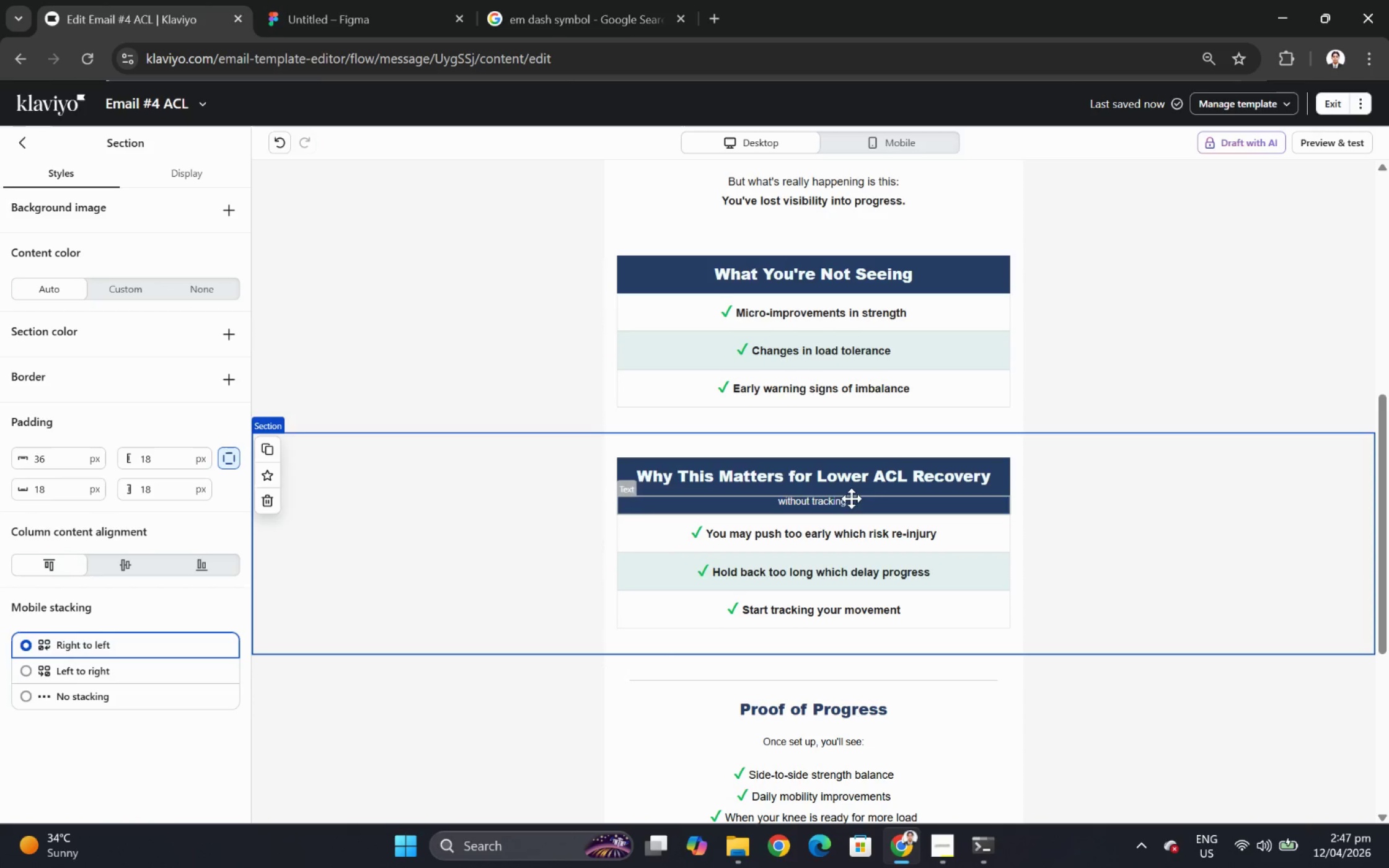 
left_click([842, 501])
 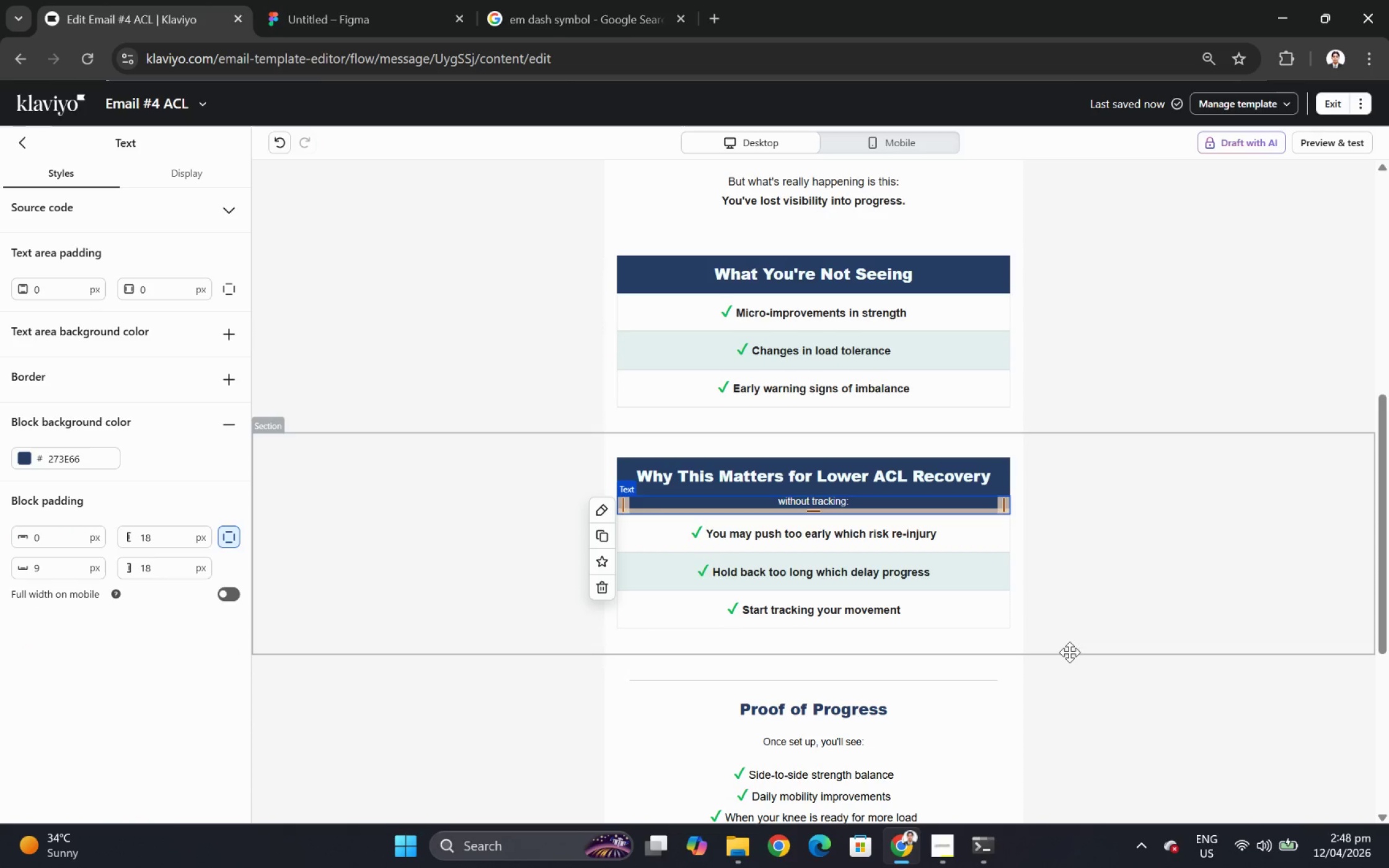 
left_click([1069, 652])
 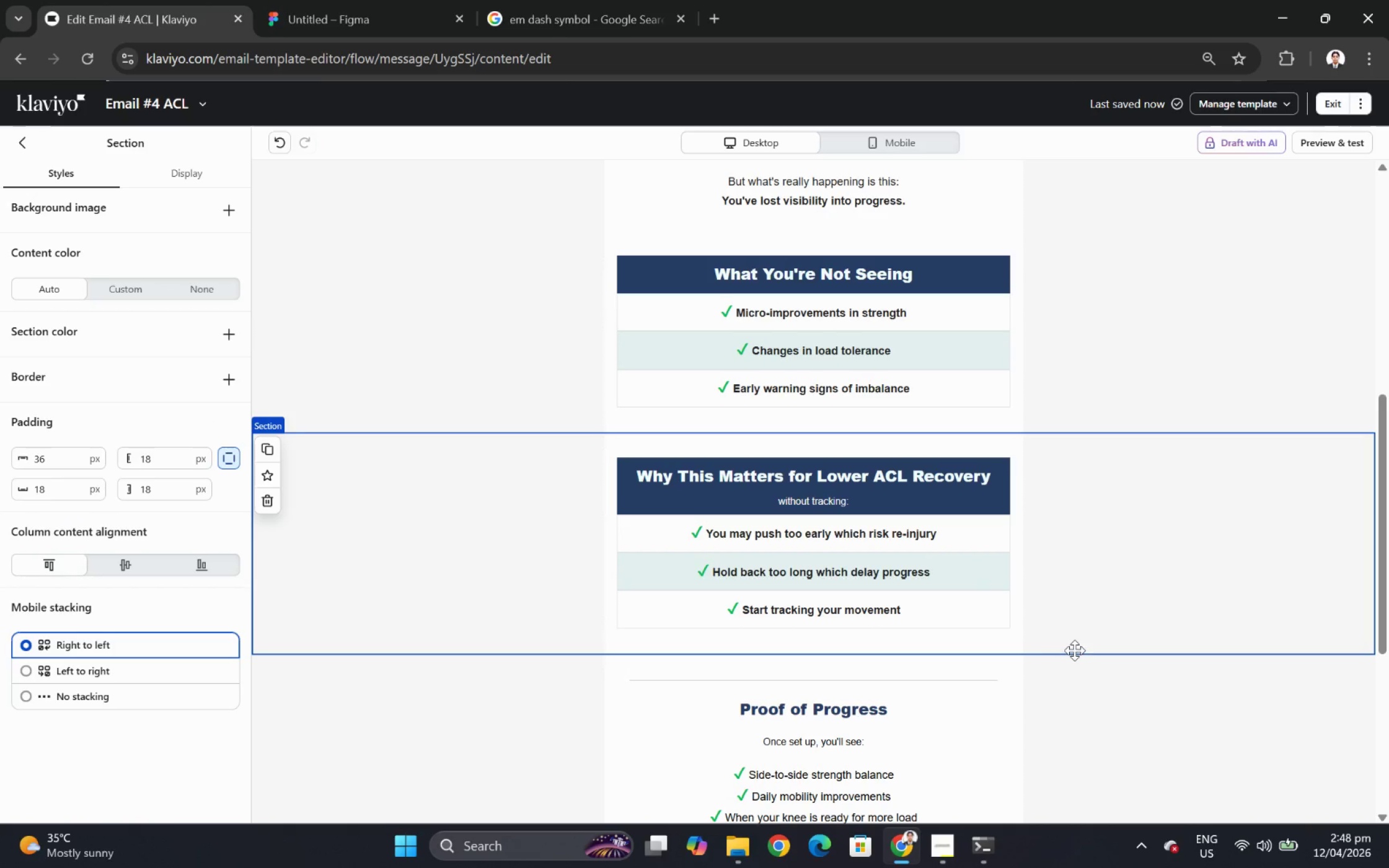 
scroll: coordinate [1074, 650], scroll_direction: down, amount: 1.0
 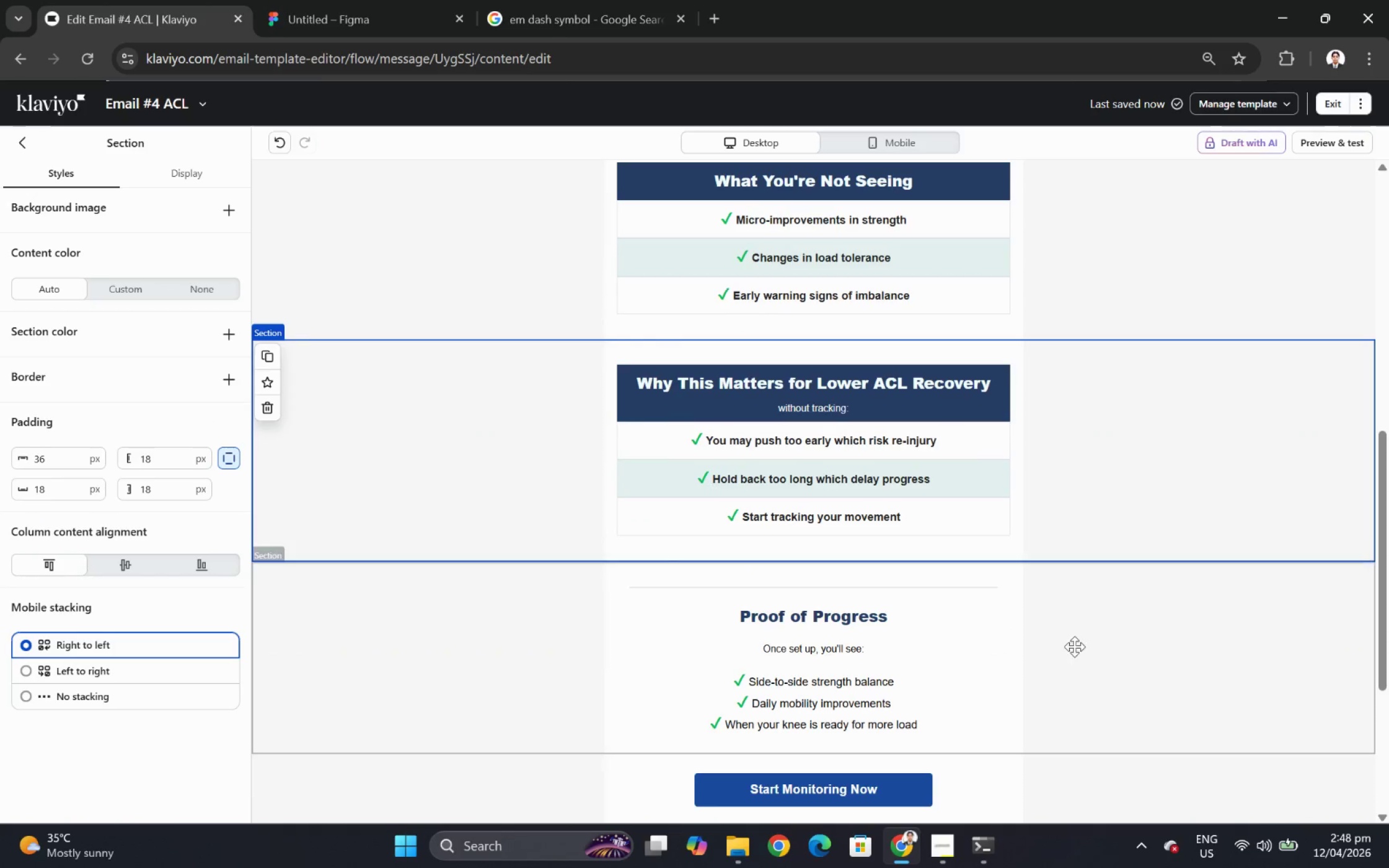 
scroll: coordinate [1074, 644], scroll_direction: up, amount: 1.0
 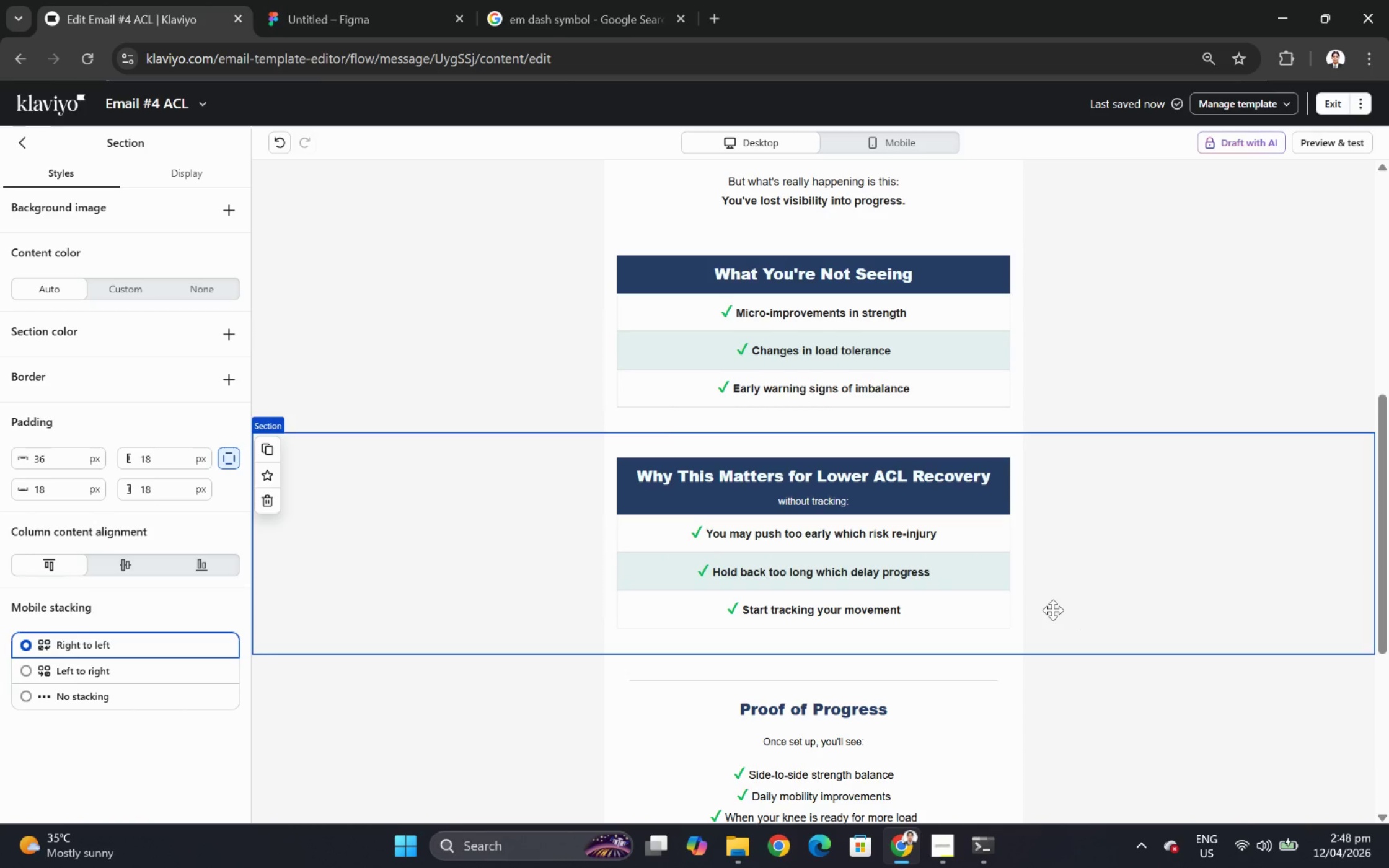 
wait(17.83)
 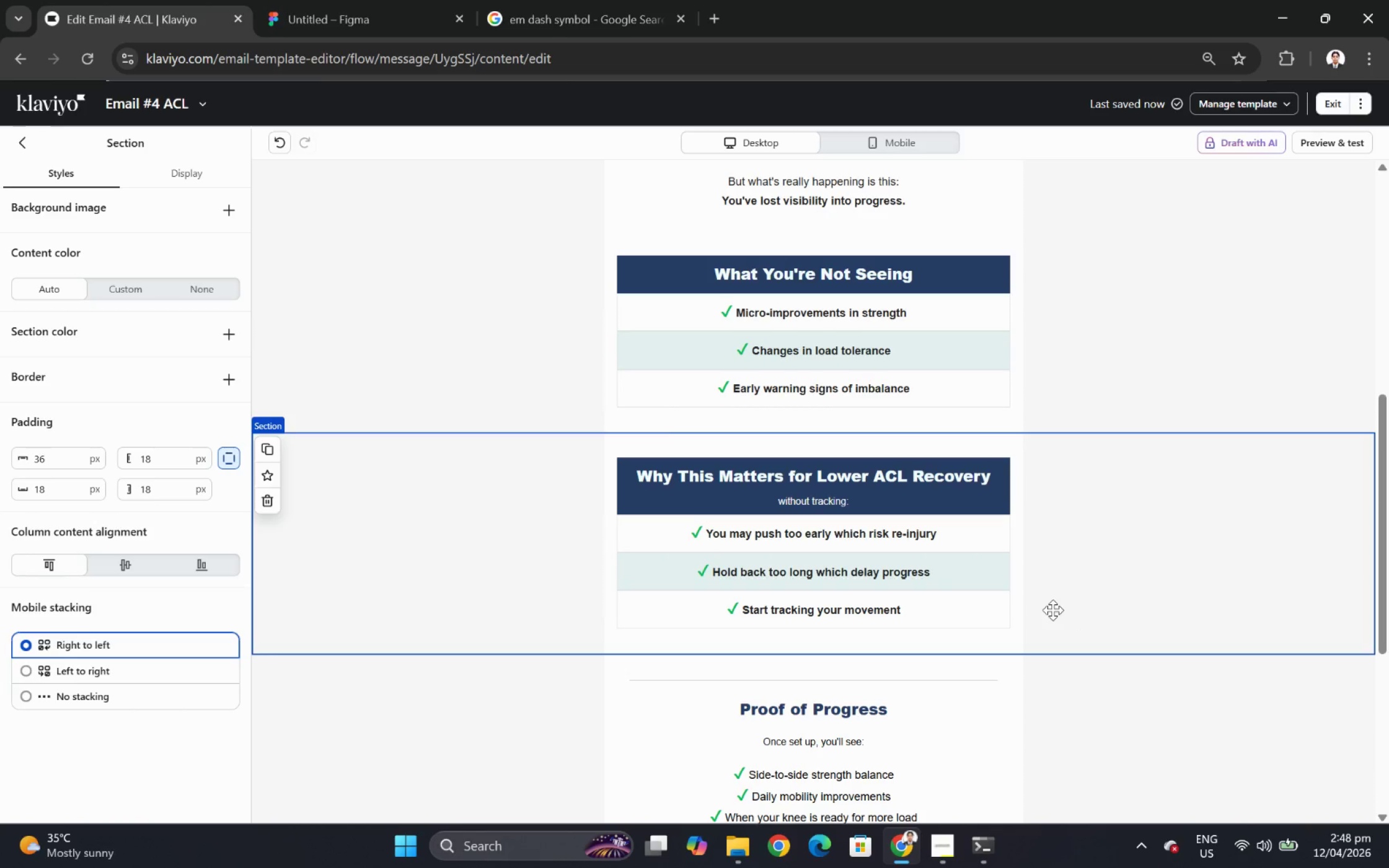 
scroll: coordinate [888, 415], scroll_direction: down, amount: 1.0
 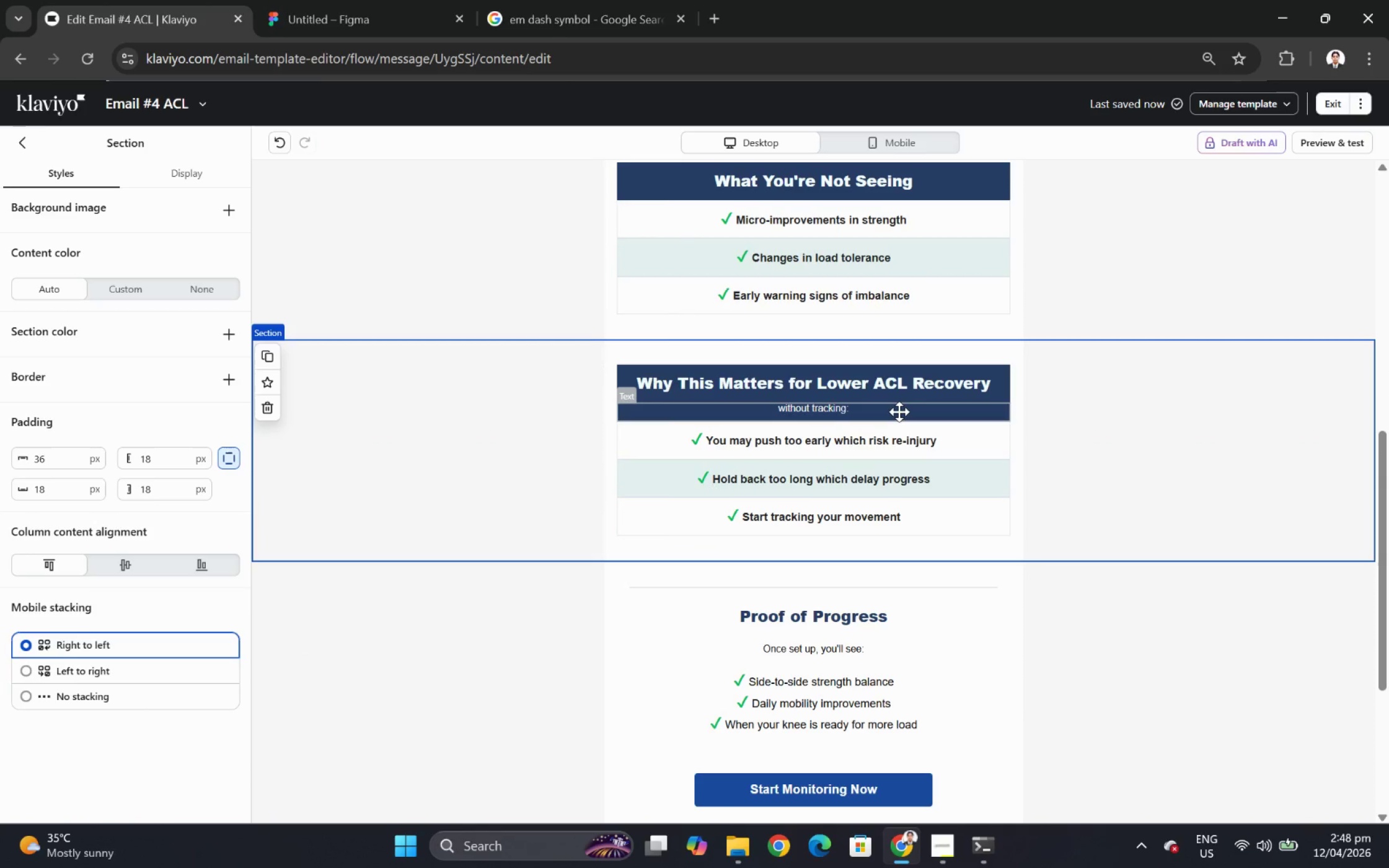 
wait(16.68)
 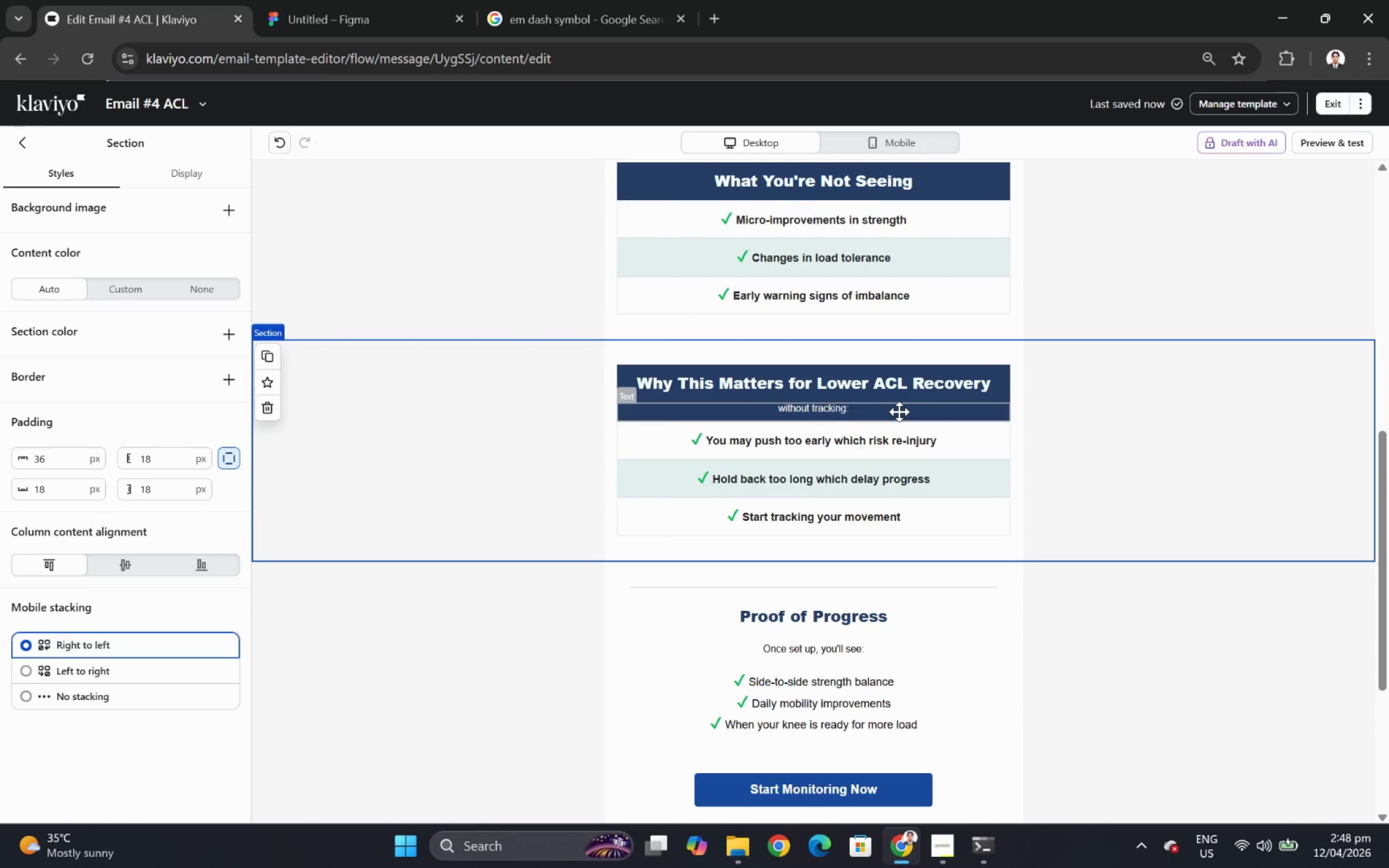 
left_click([941, 504])
 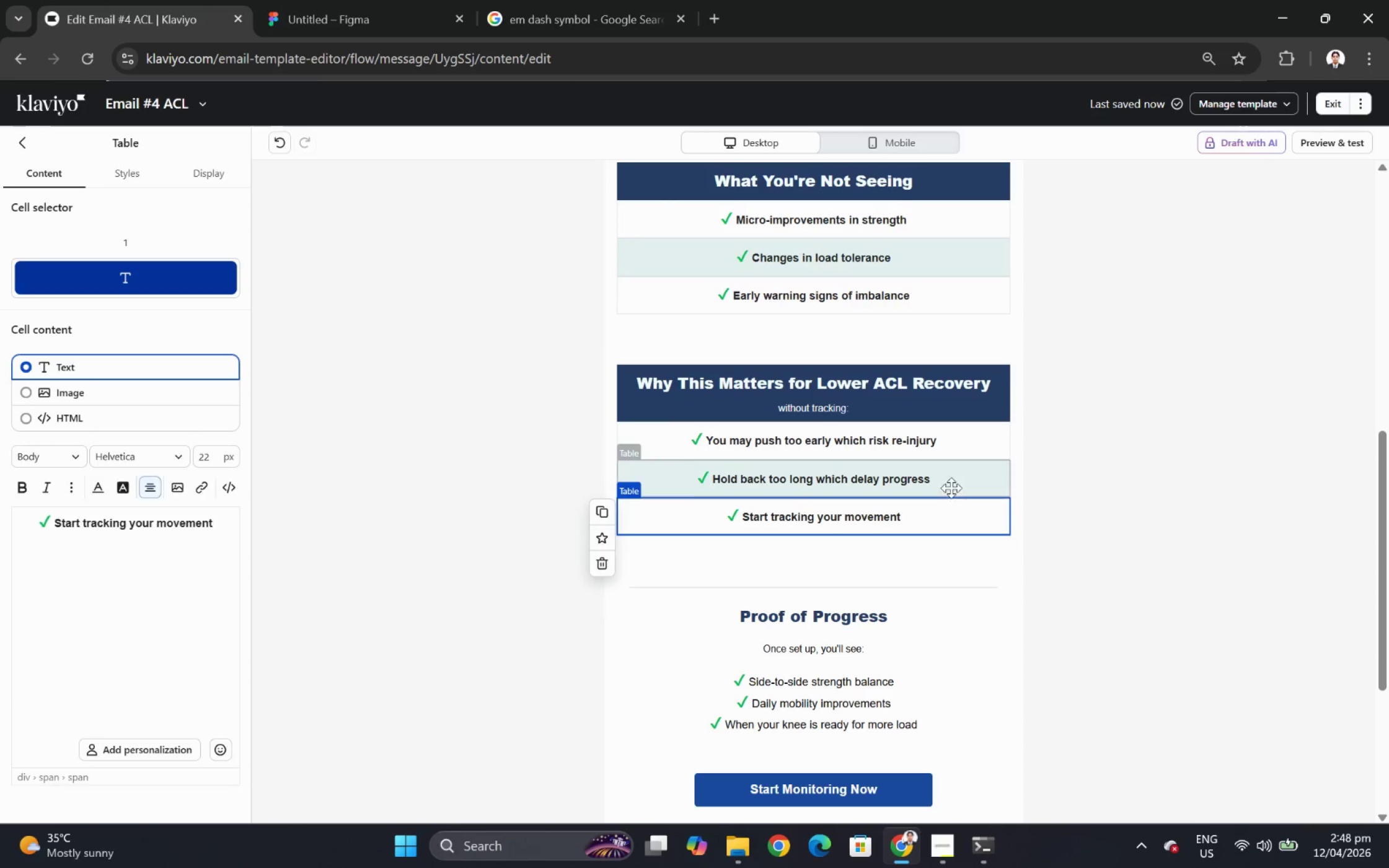 
scroll: coordinate [951, 486], scroll_direction: down, amount: 1.0
 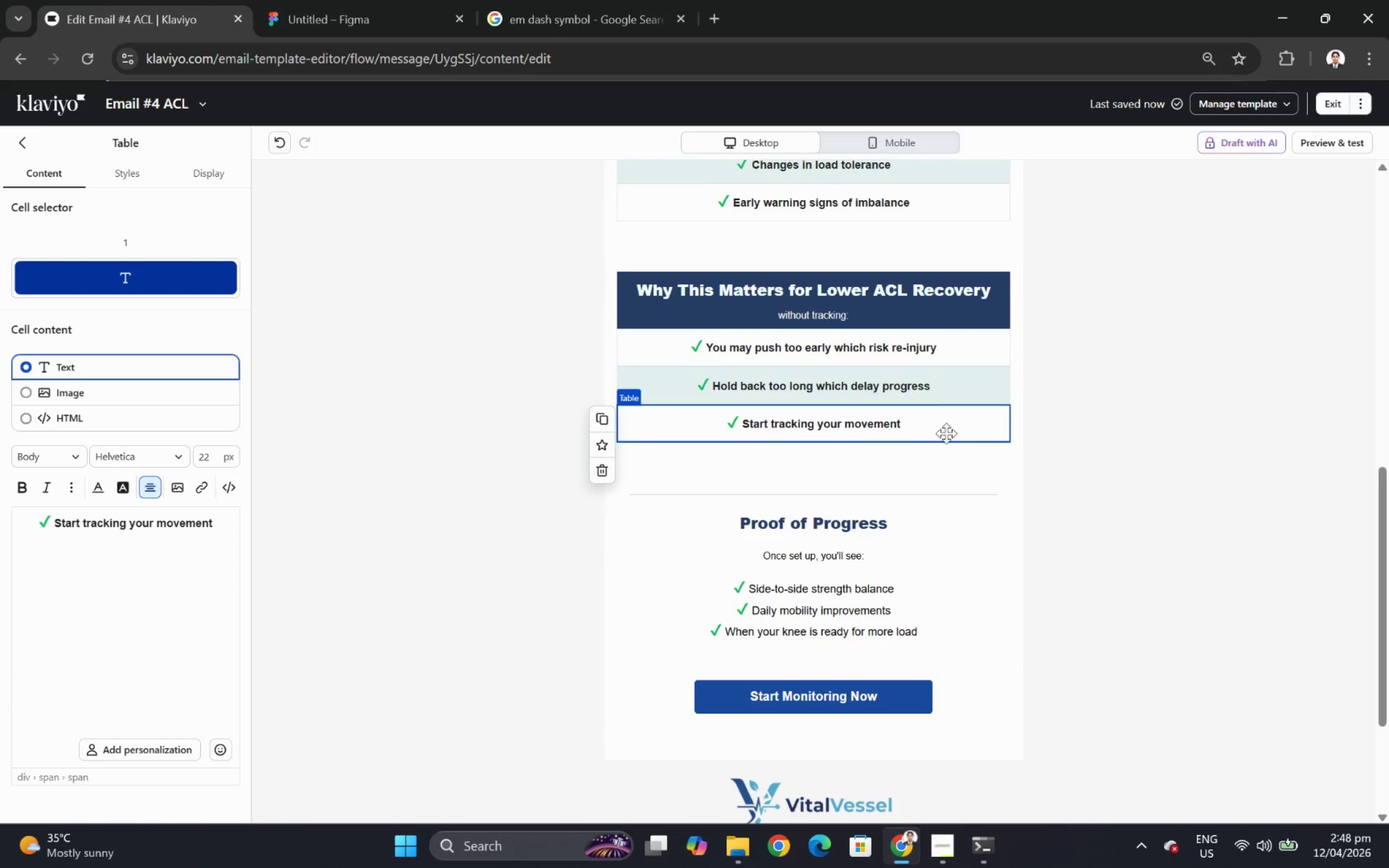 
double_click([946, 434])
 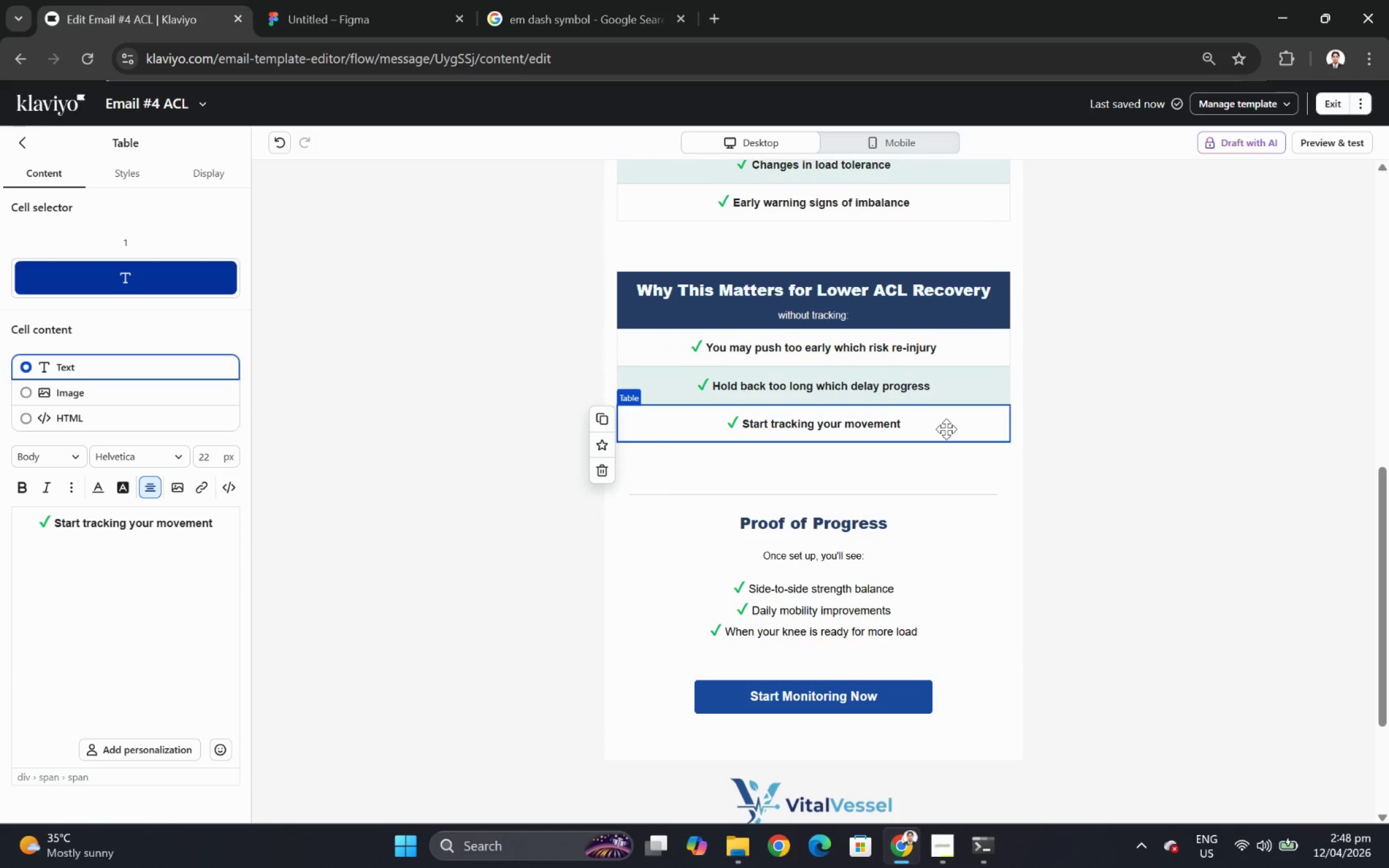 
double_click([946, 429])
 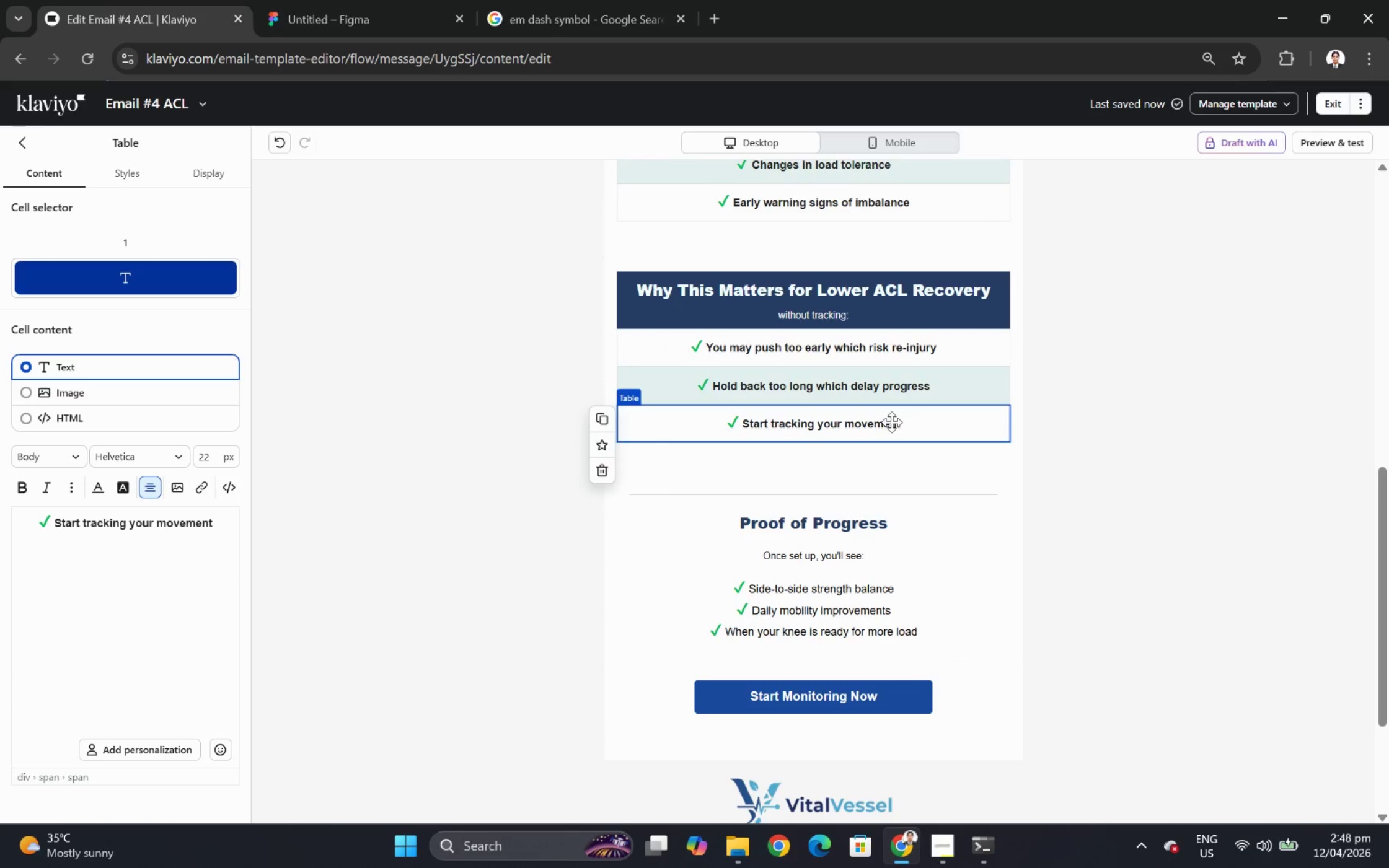 
double_click([889, 422])
 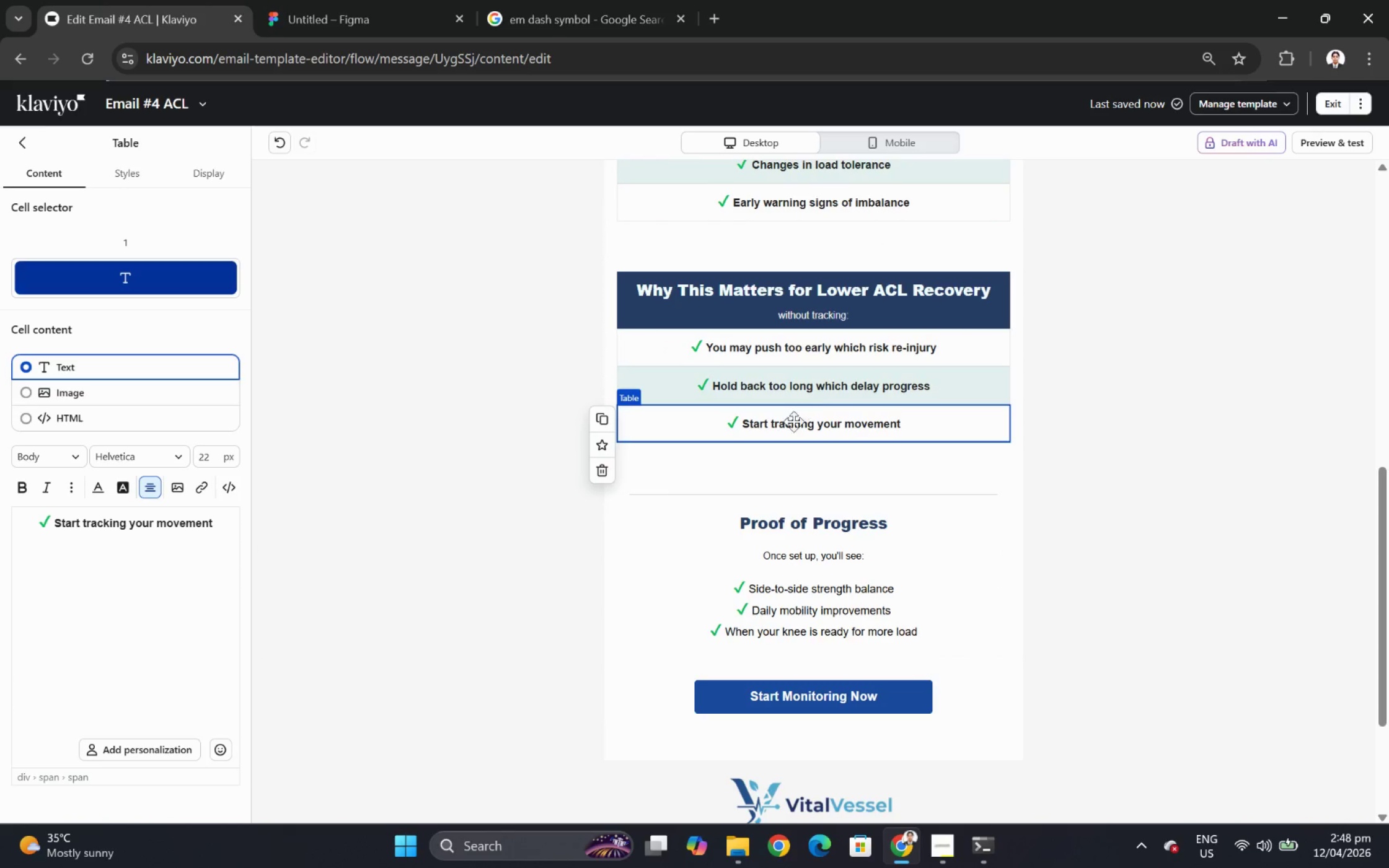 
left_click([792, 468])
 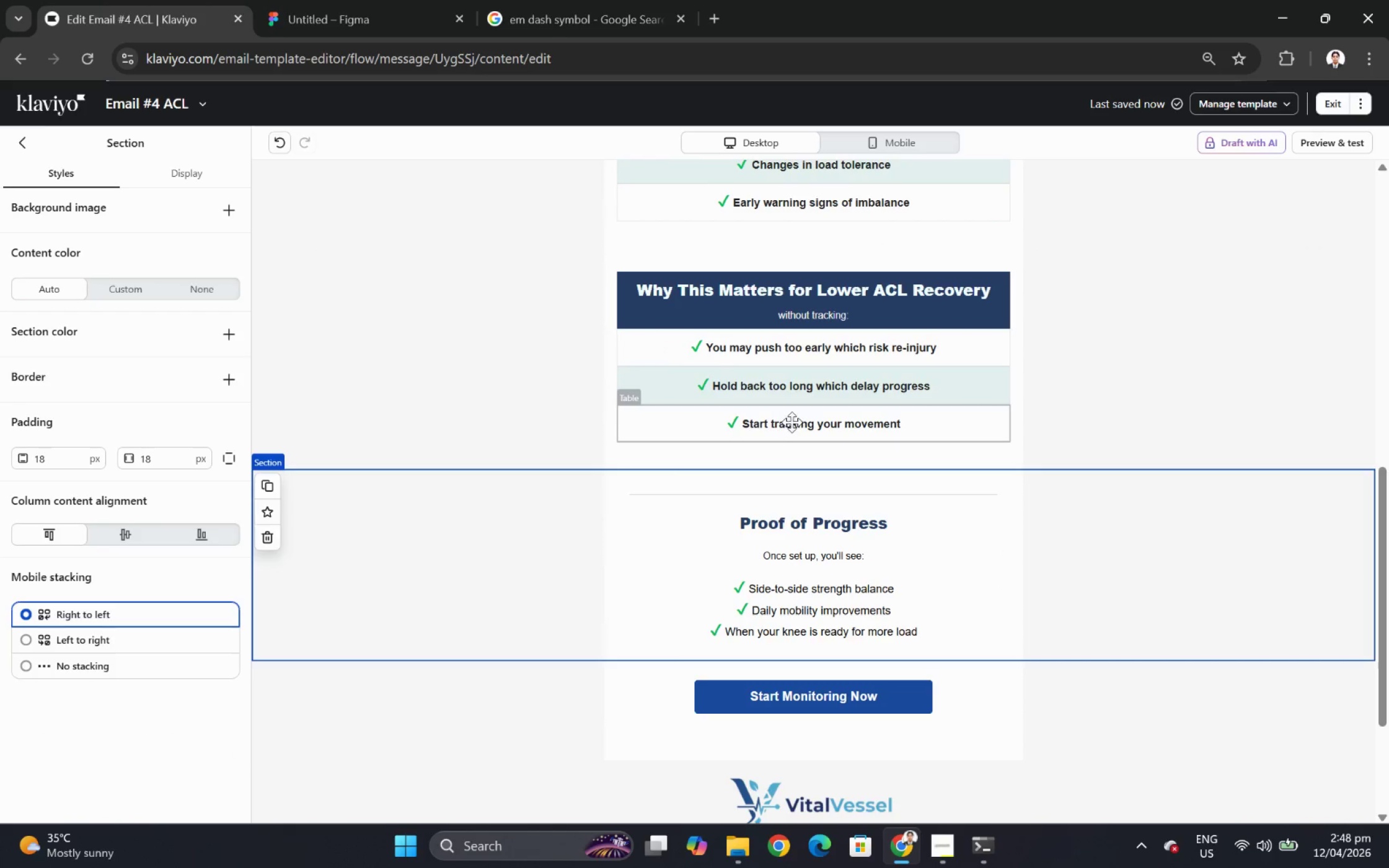 
double_click([792, 422])
 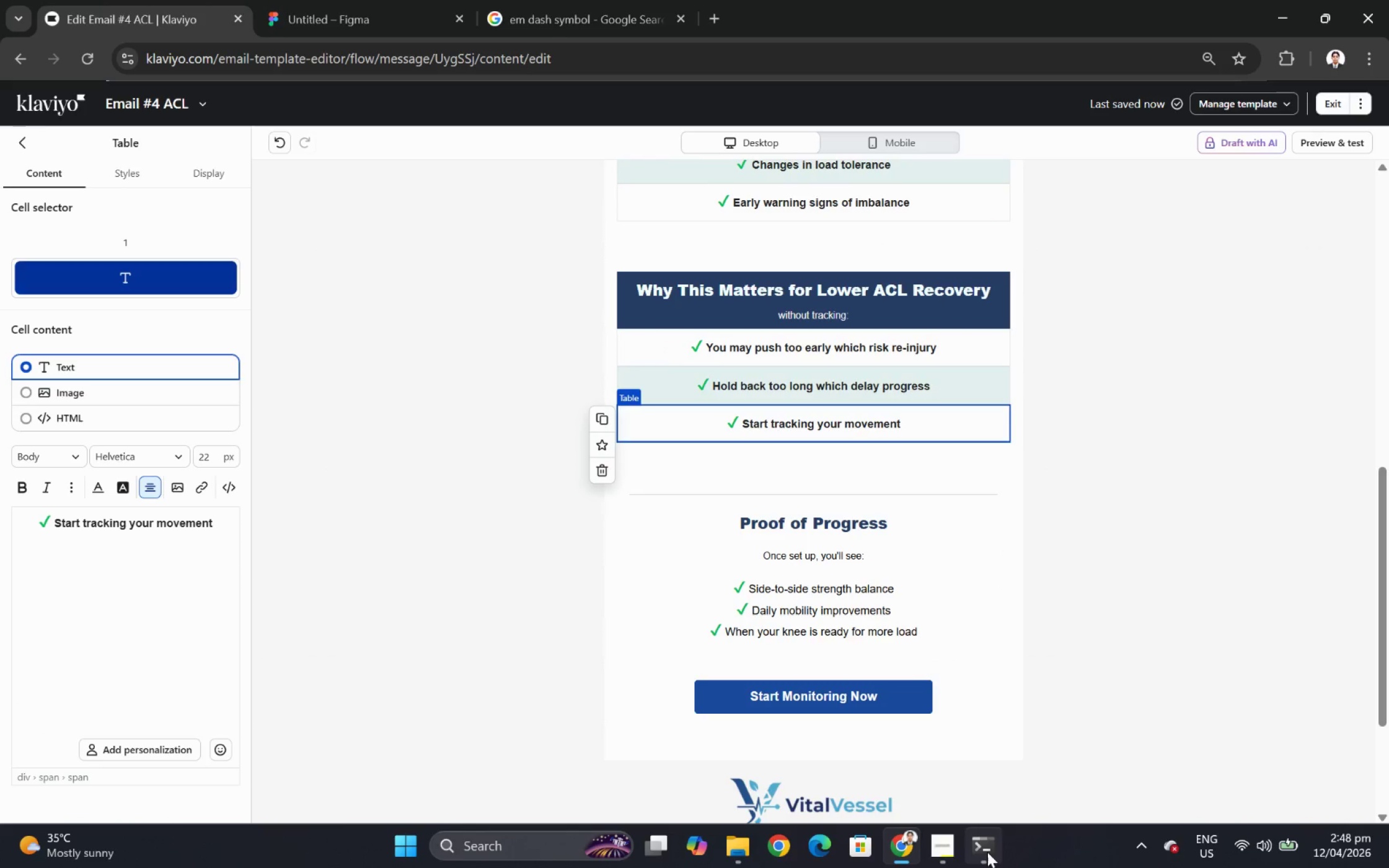 
left_click([947, 844])